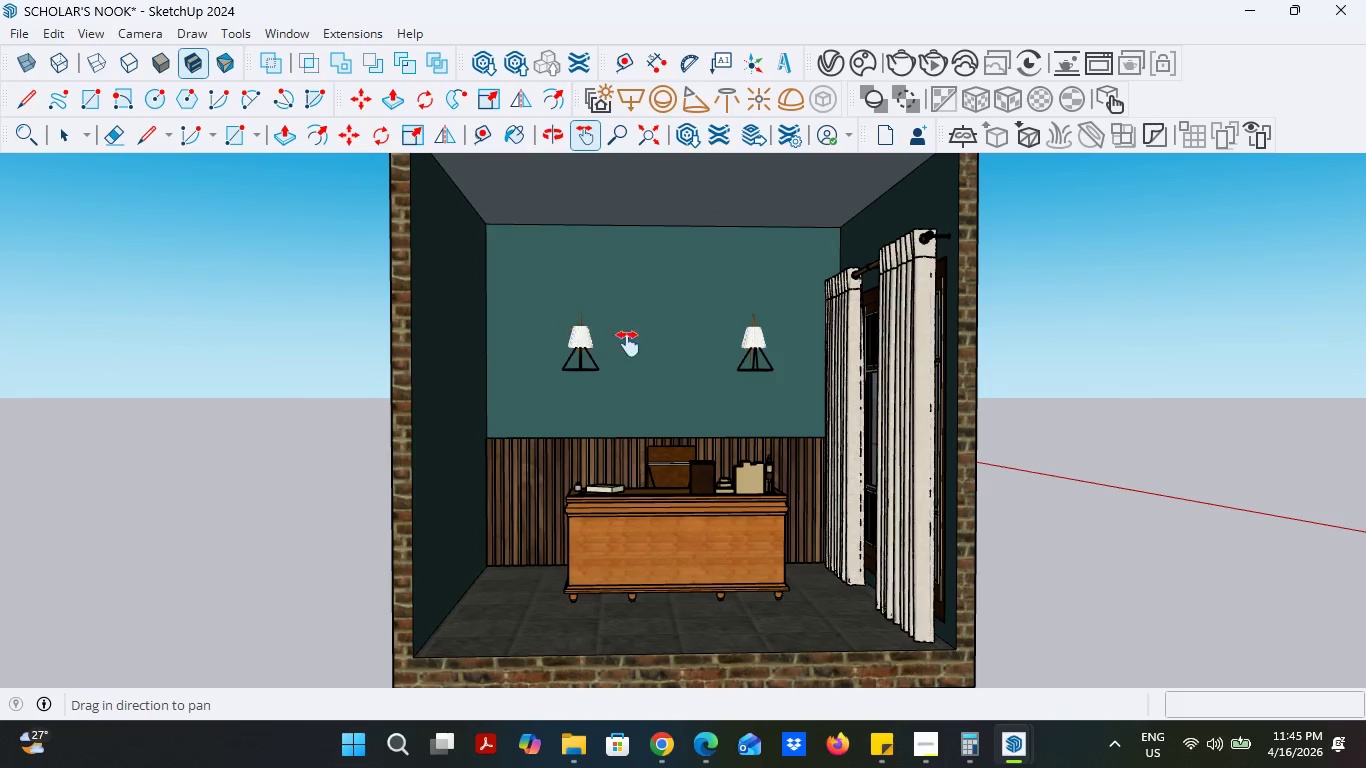 
left_click_drag(start_coordinate=[646, 344], to_coordinate=[641, 368])
 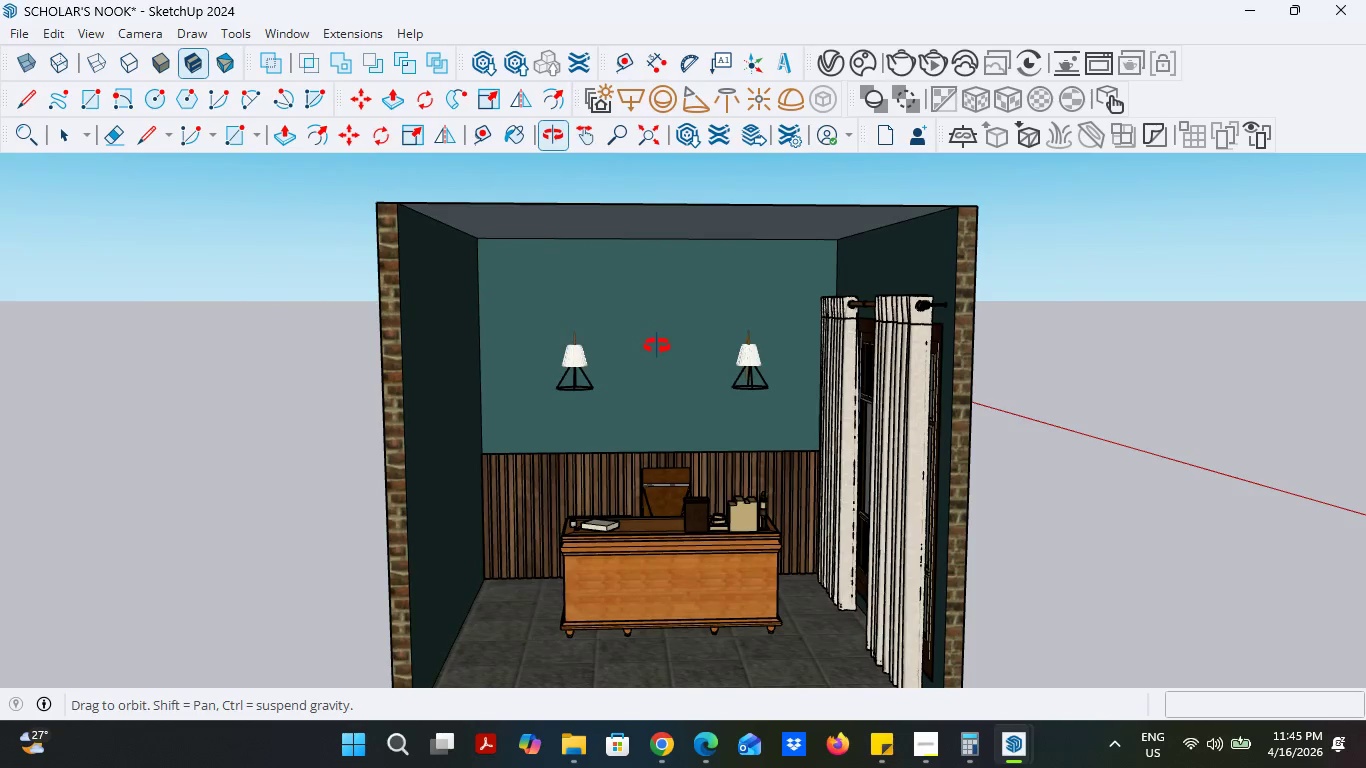 
left_click_drag(start_coordinate=[647, 375], to_coordinate=[655, 338])
 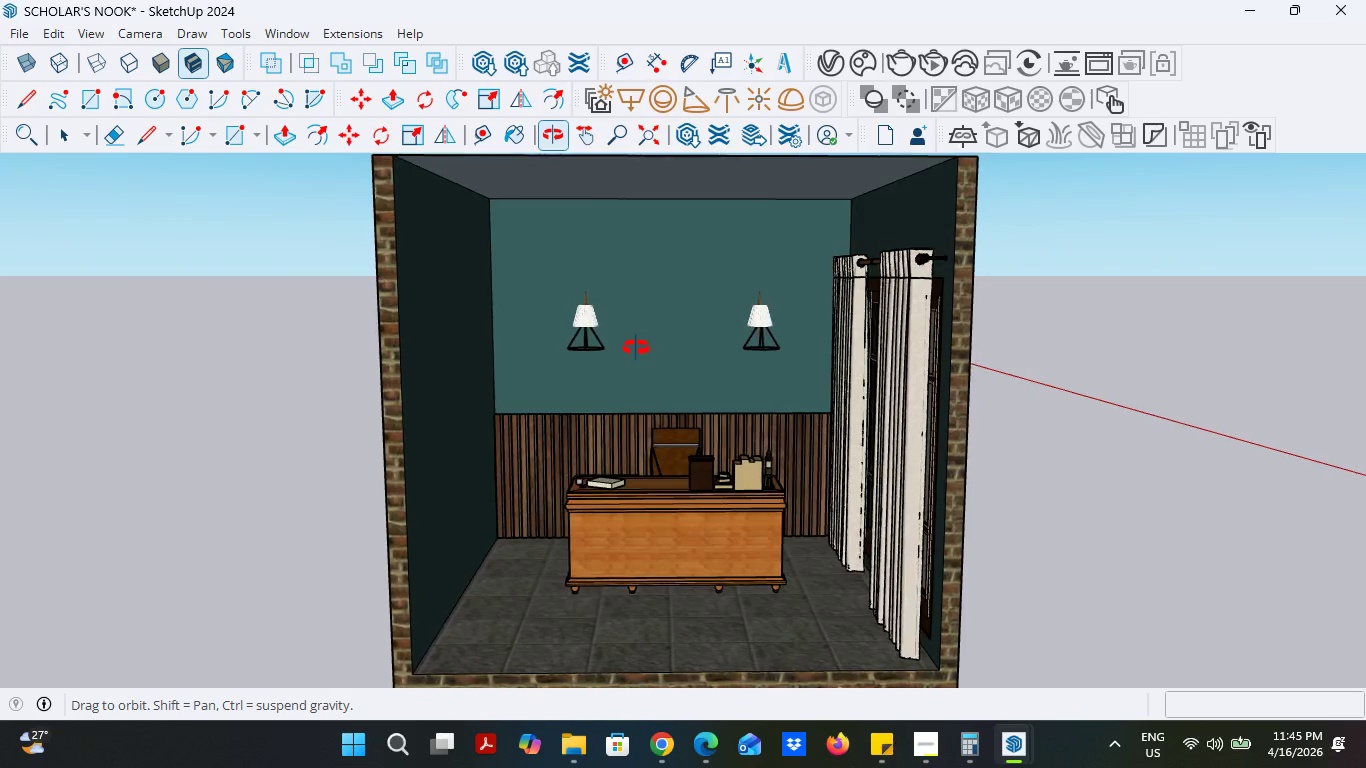 
left_click_drag(start_coordinate=[630, 342], to_coordinate=[646, 337])
 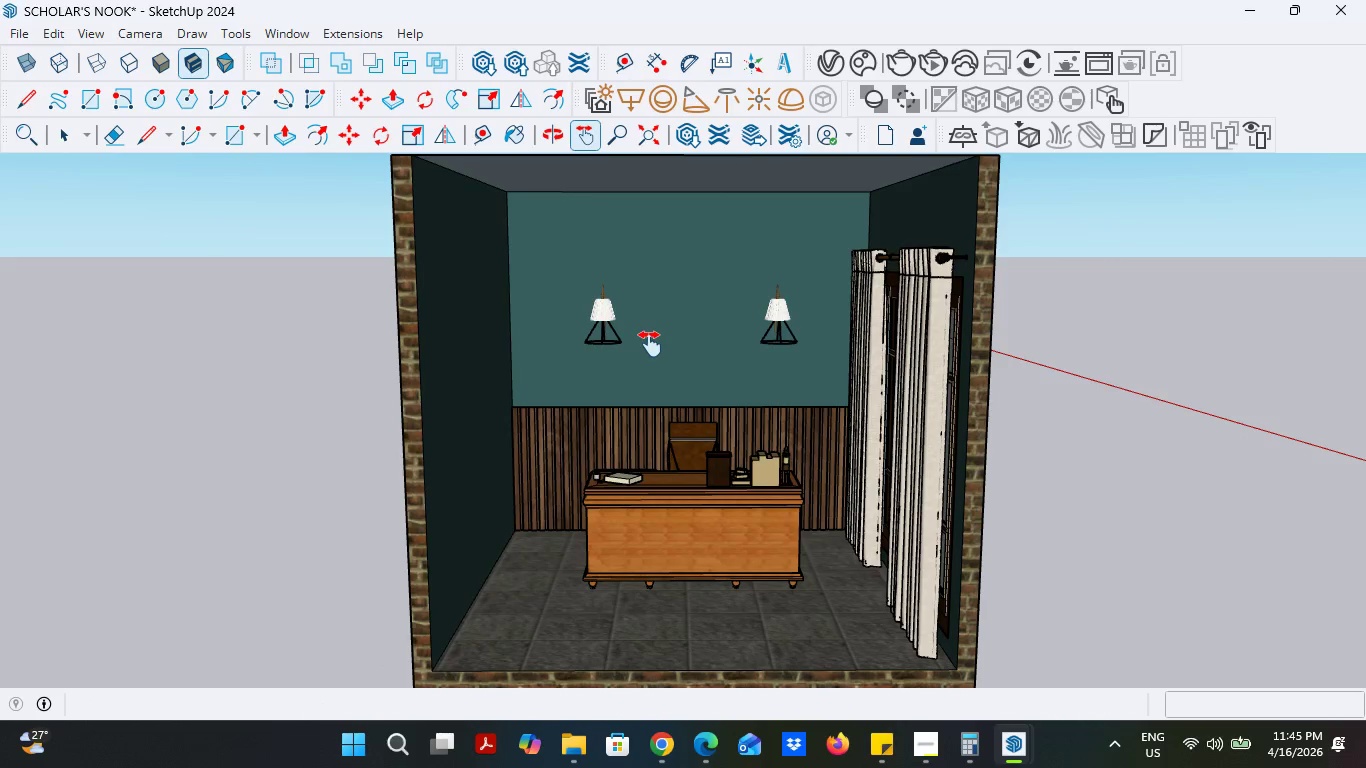 
left_click([650, 344])
 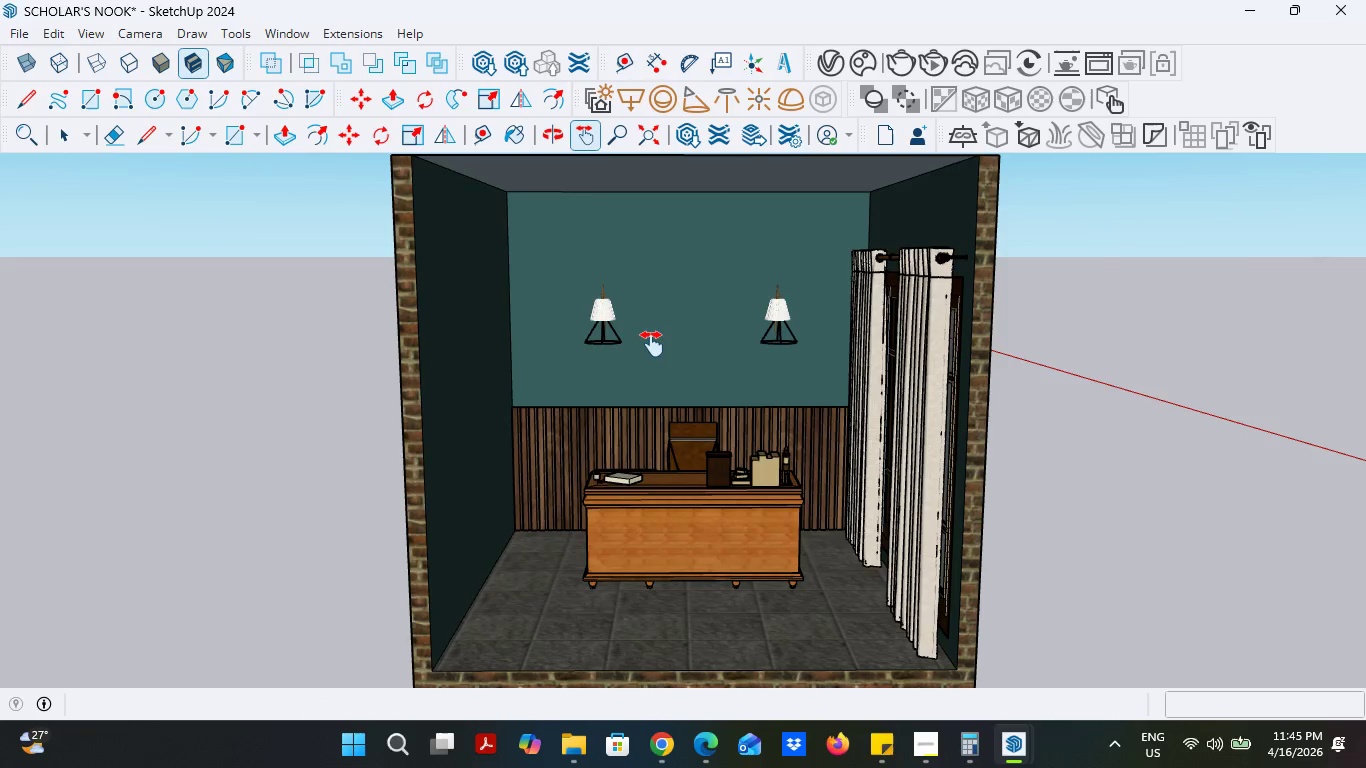 
left_click_drag(start_coordinate=[652, 344], to_coordinate=[647, 344])
 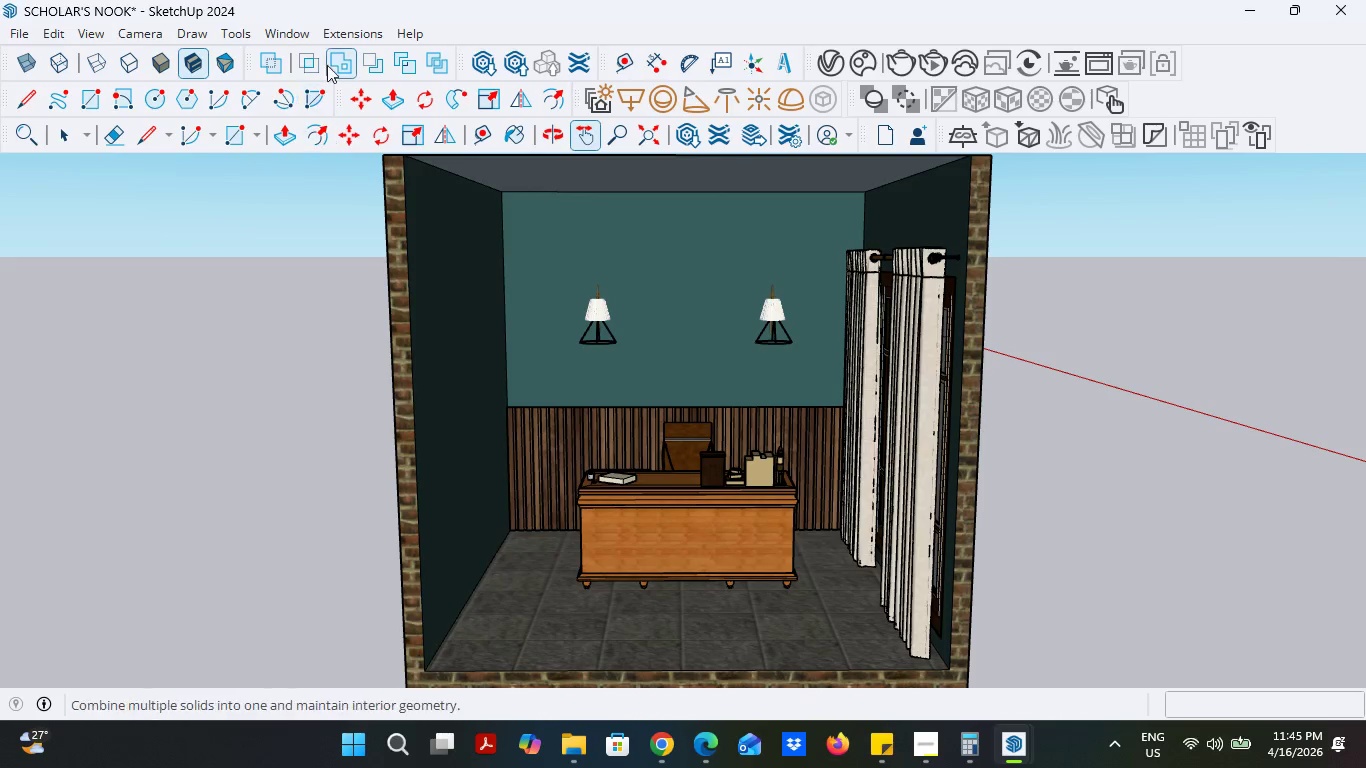 
left_click([352, 40])
 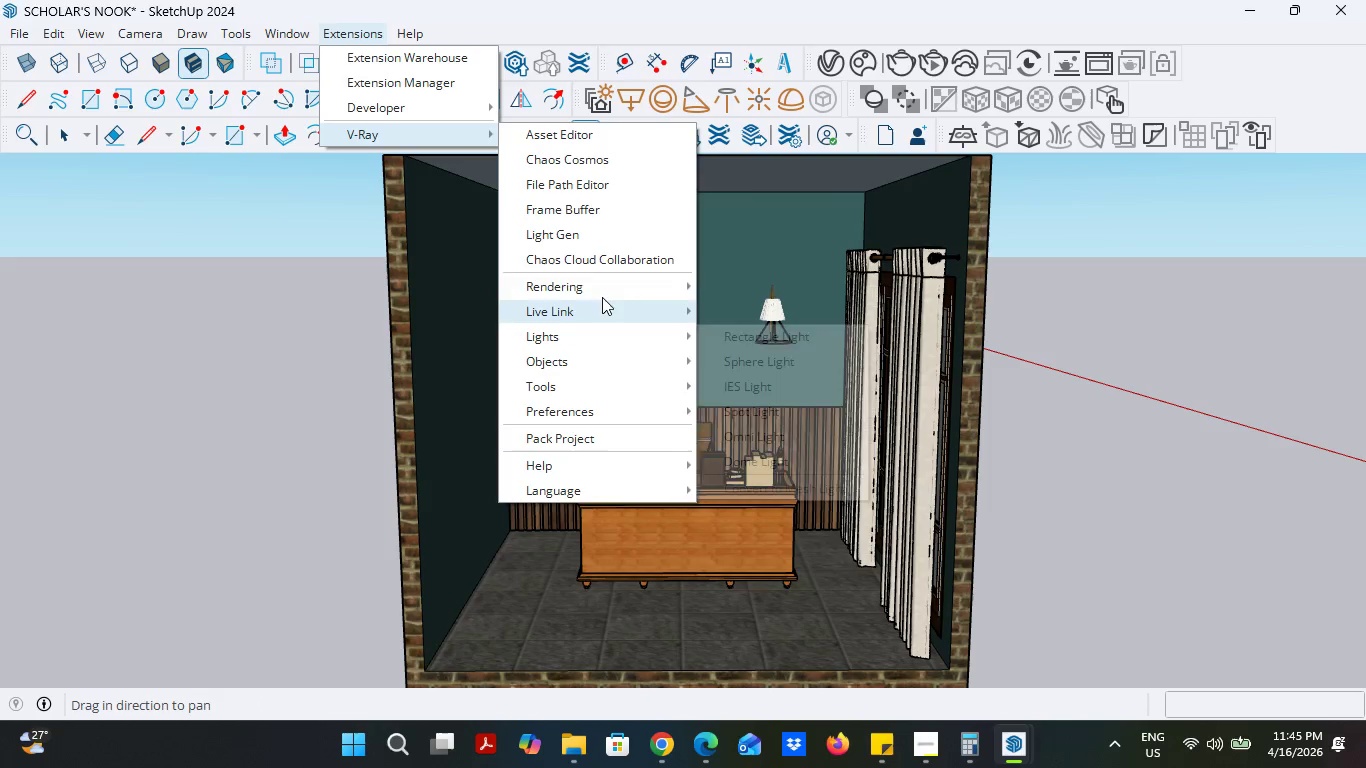 
double_click([724, 287])
 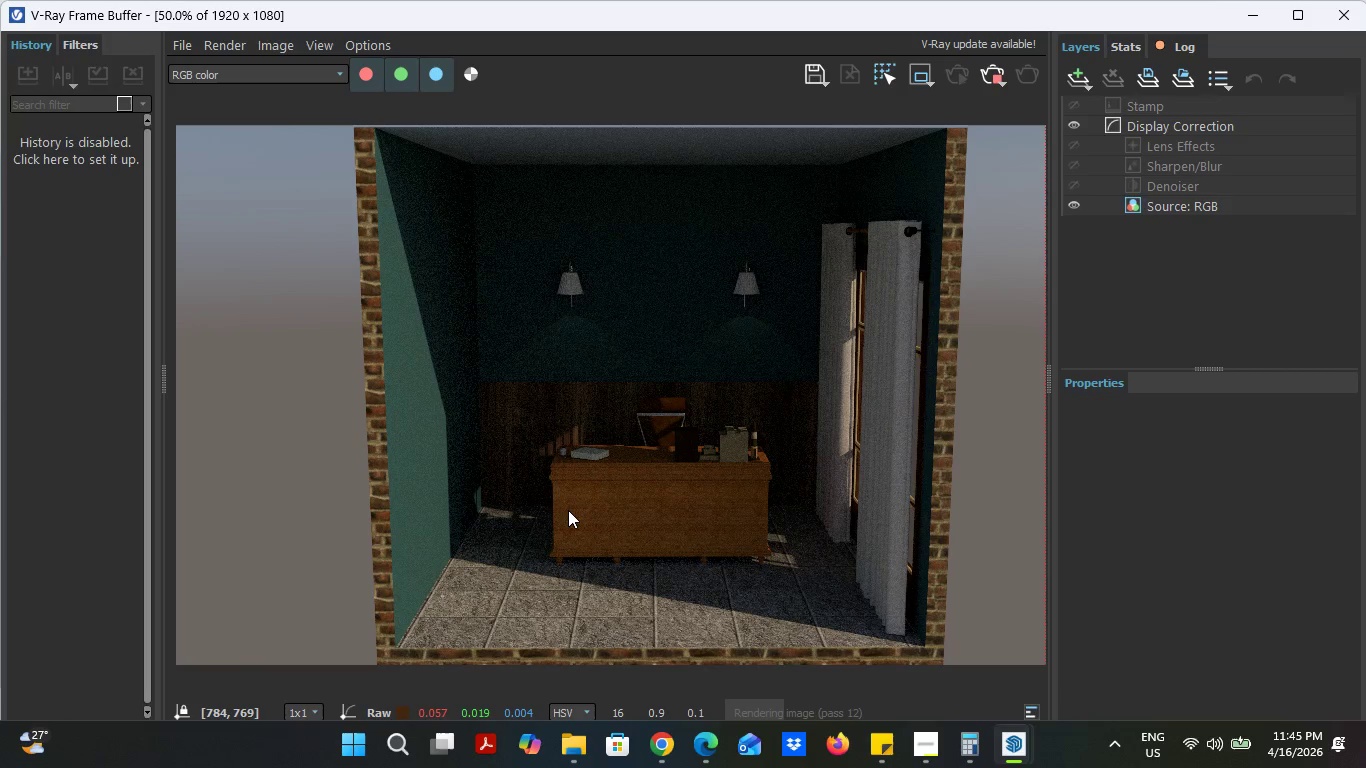 
wait(33.06)
 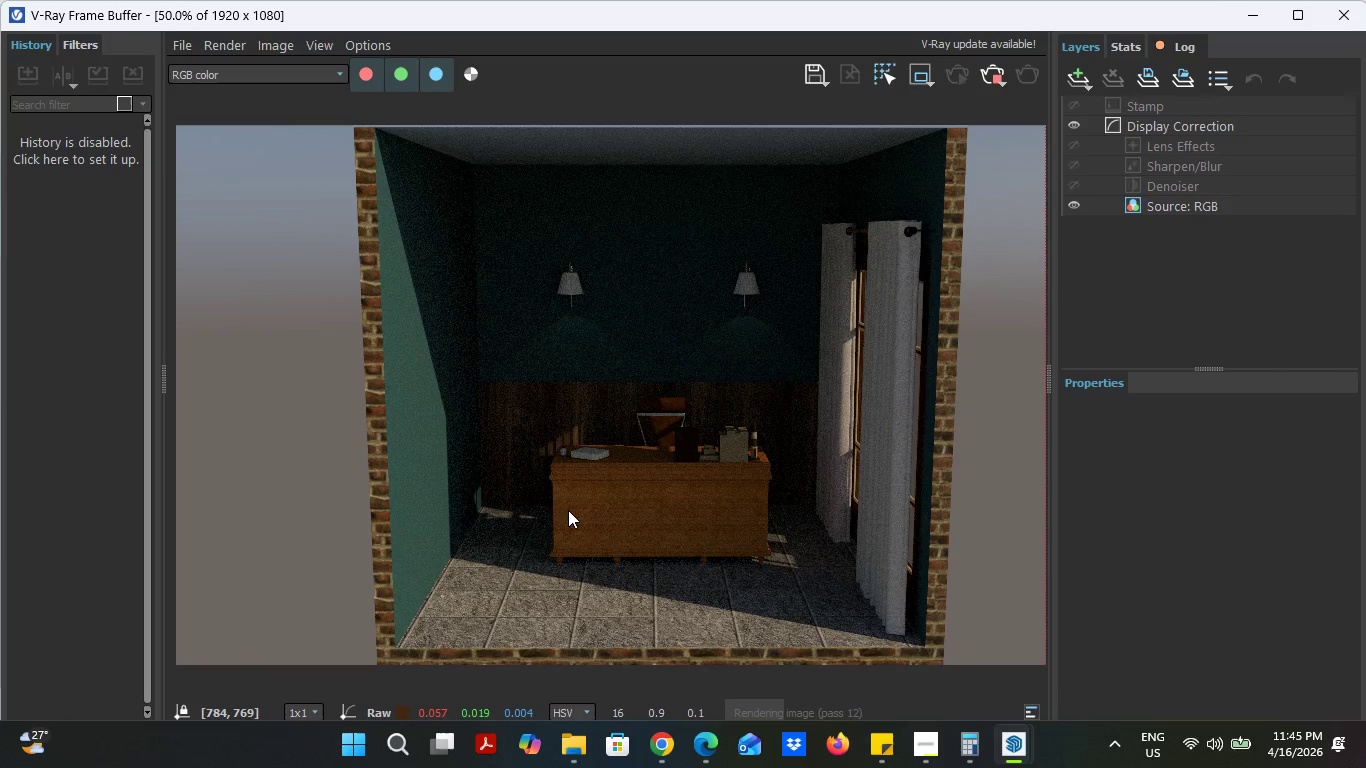 
left_click([929, 745])